 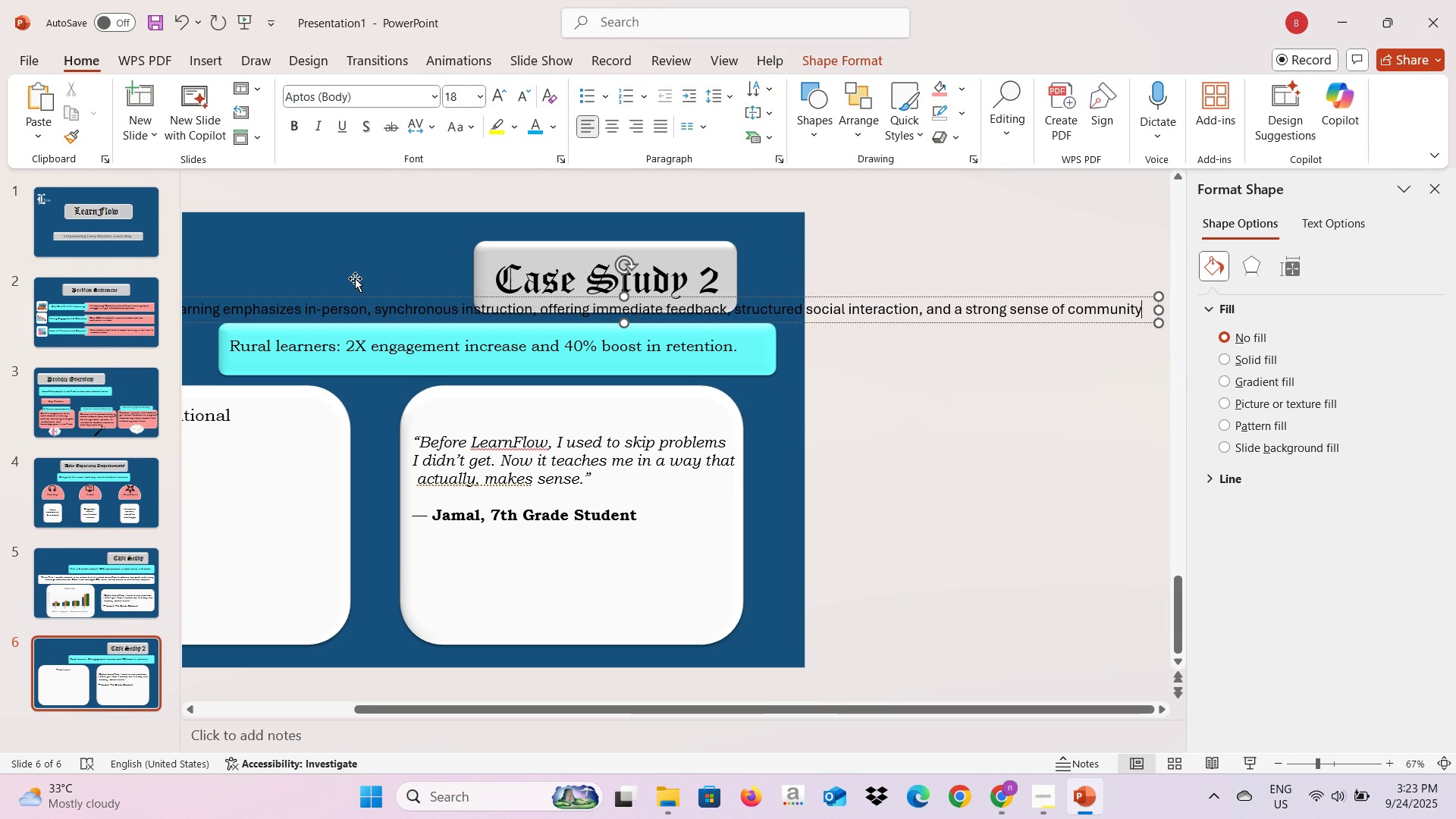 
mouse_move([451, 318])
 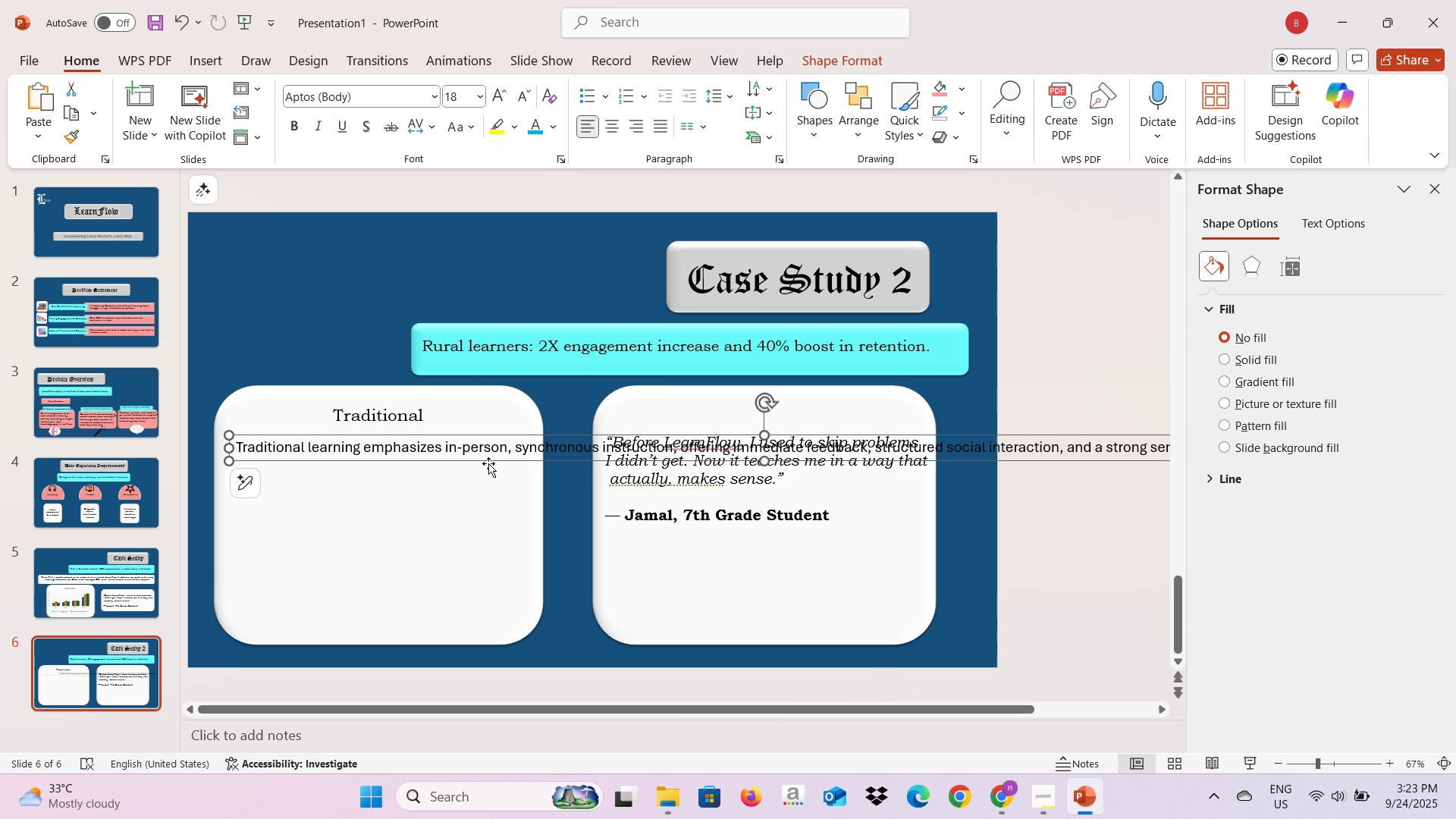 
wait(7.55)
 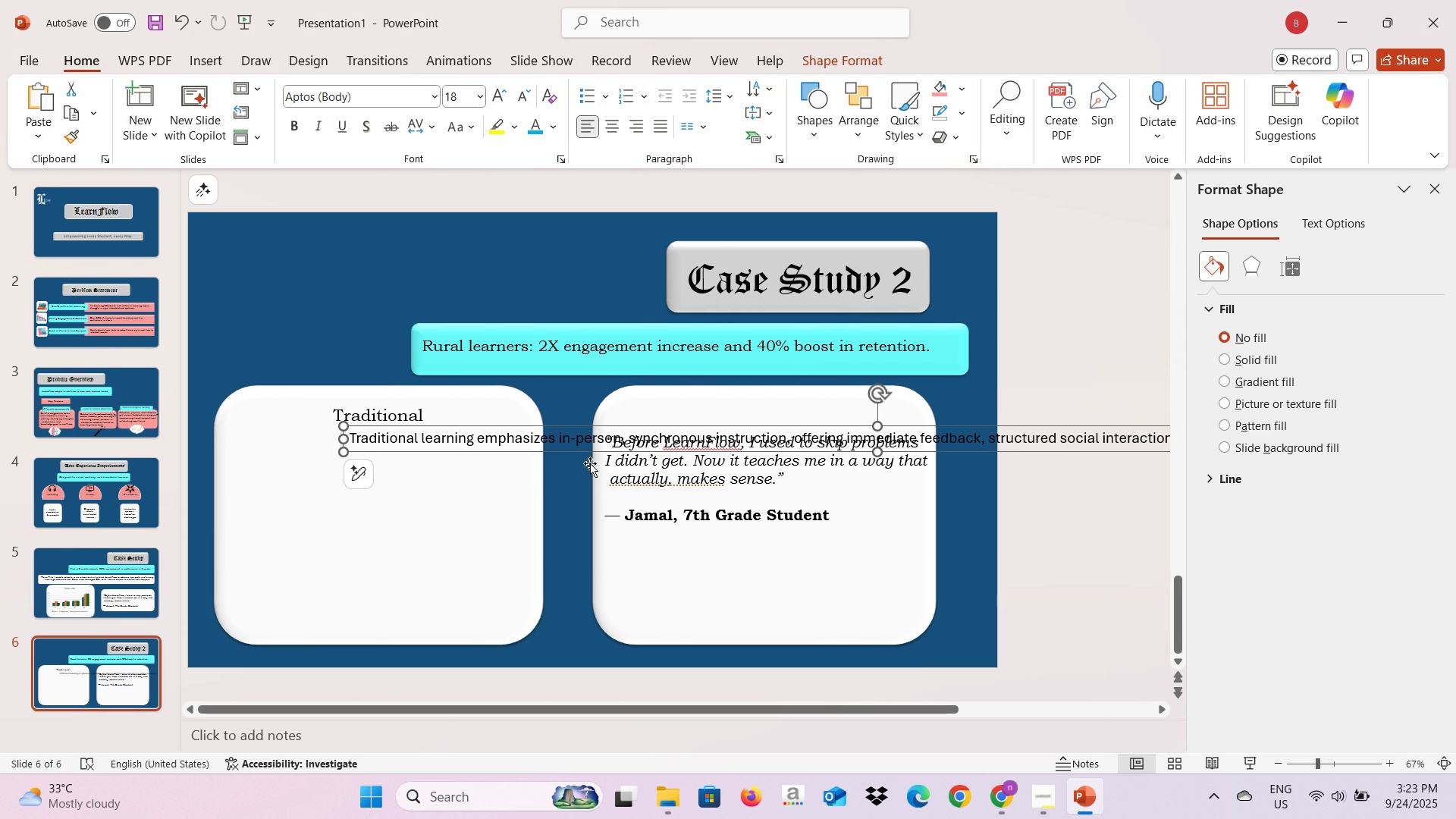 
left_click([444, 450])
 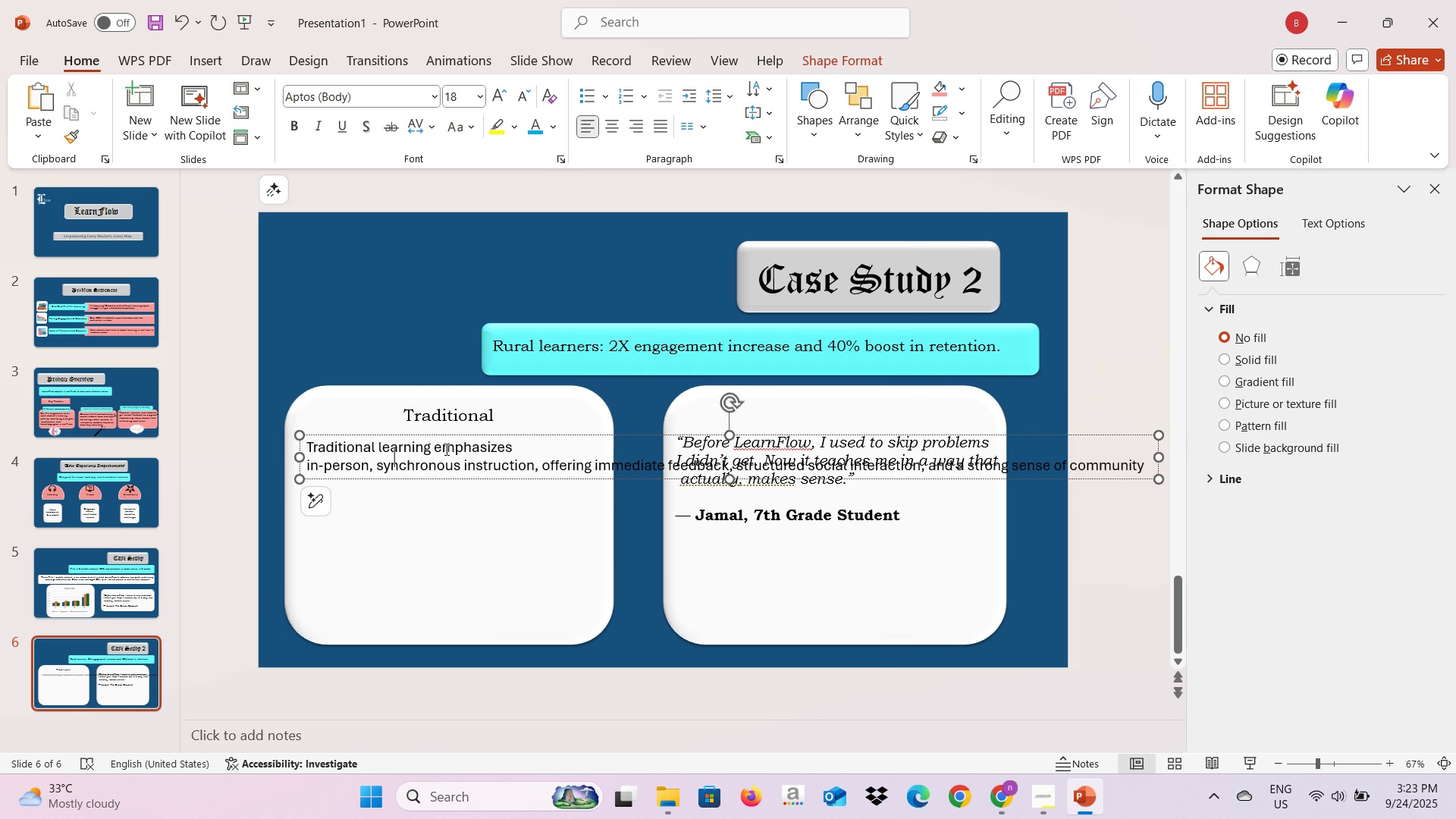 
key(Enter)
 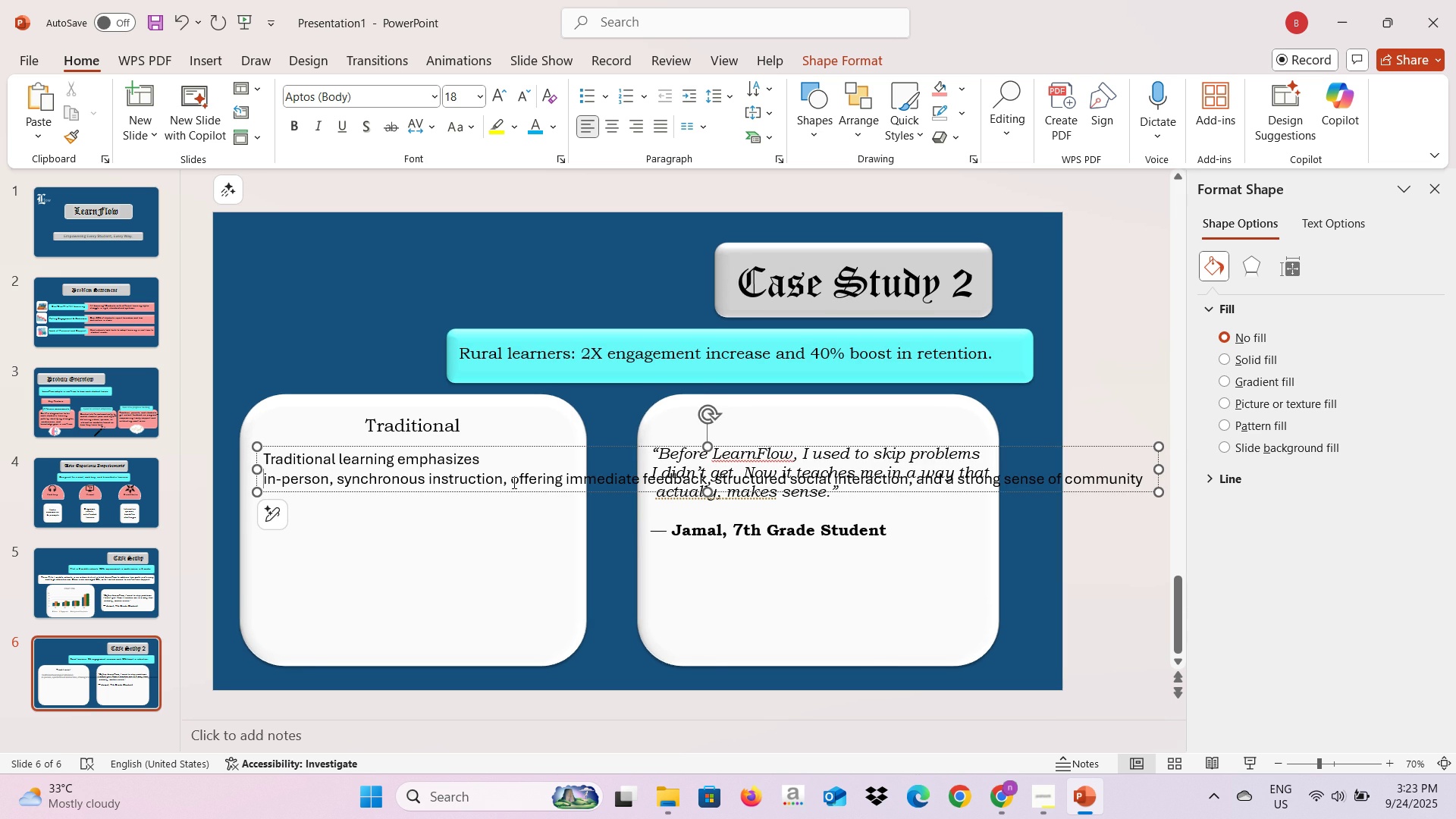 
left_click([513, 482])
 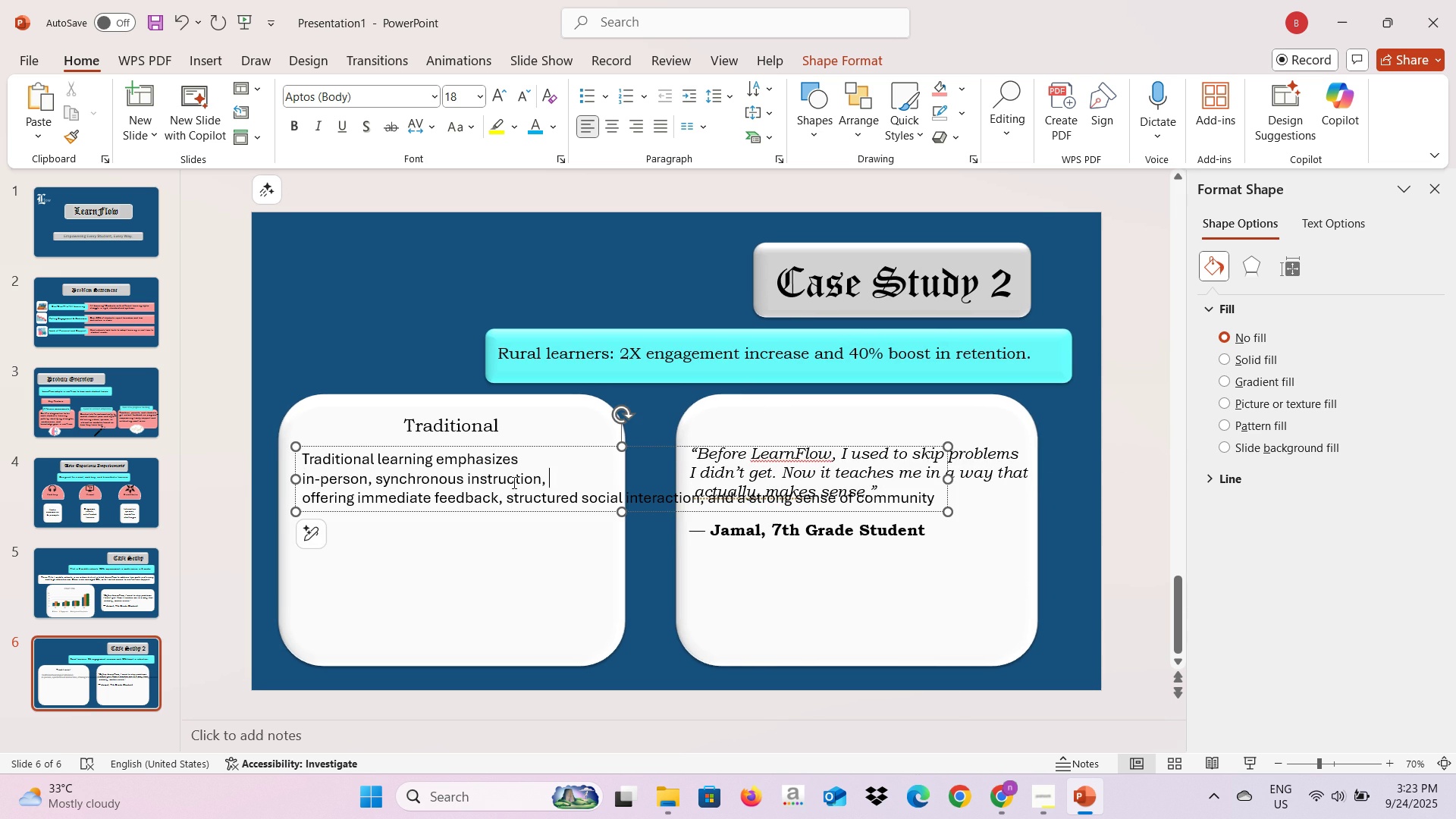 
key(Enter)
 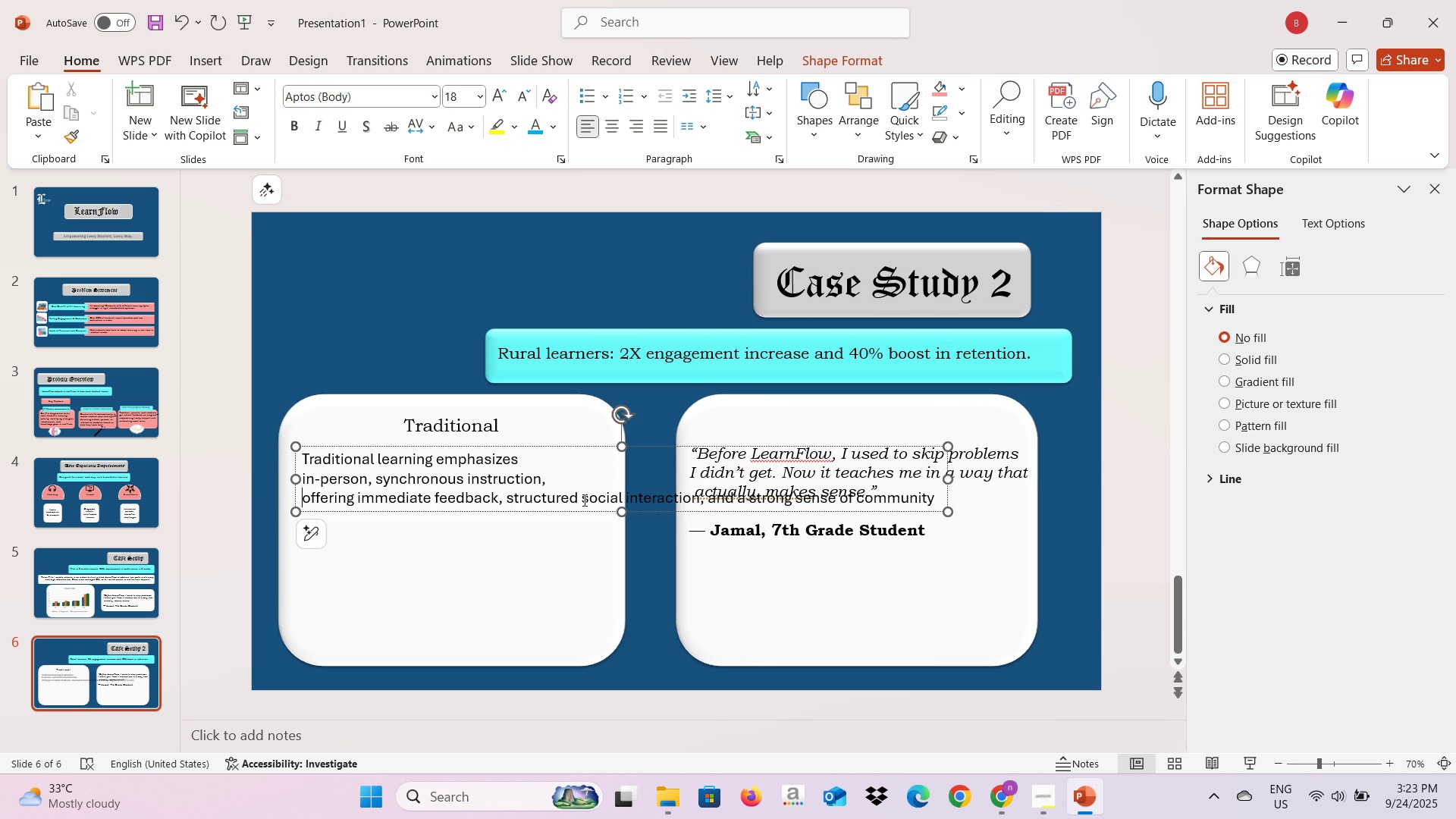 
left_click([583, 500])
 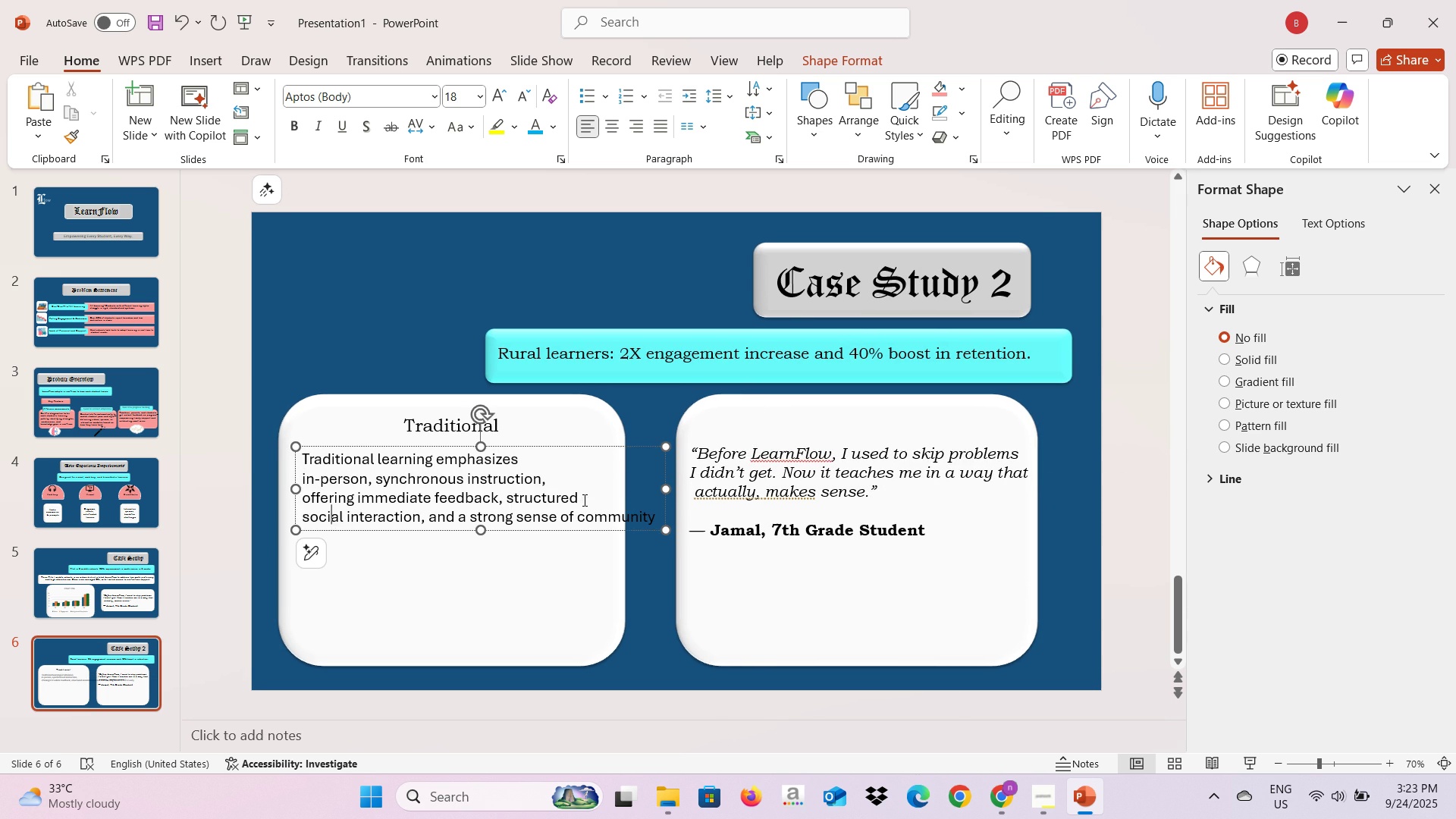 
key(Enter)
 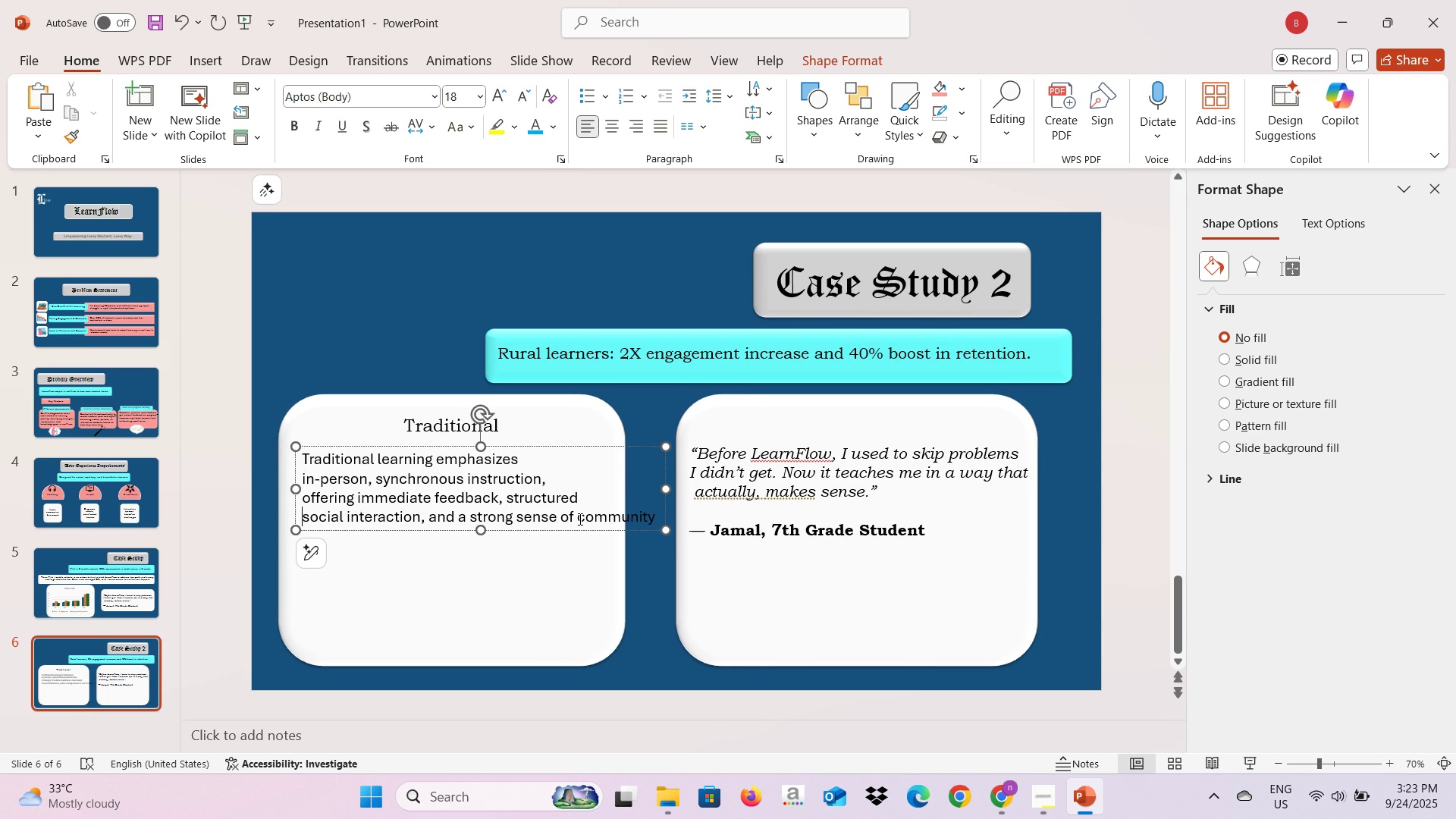 
left_click([579, 519])
 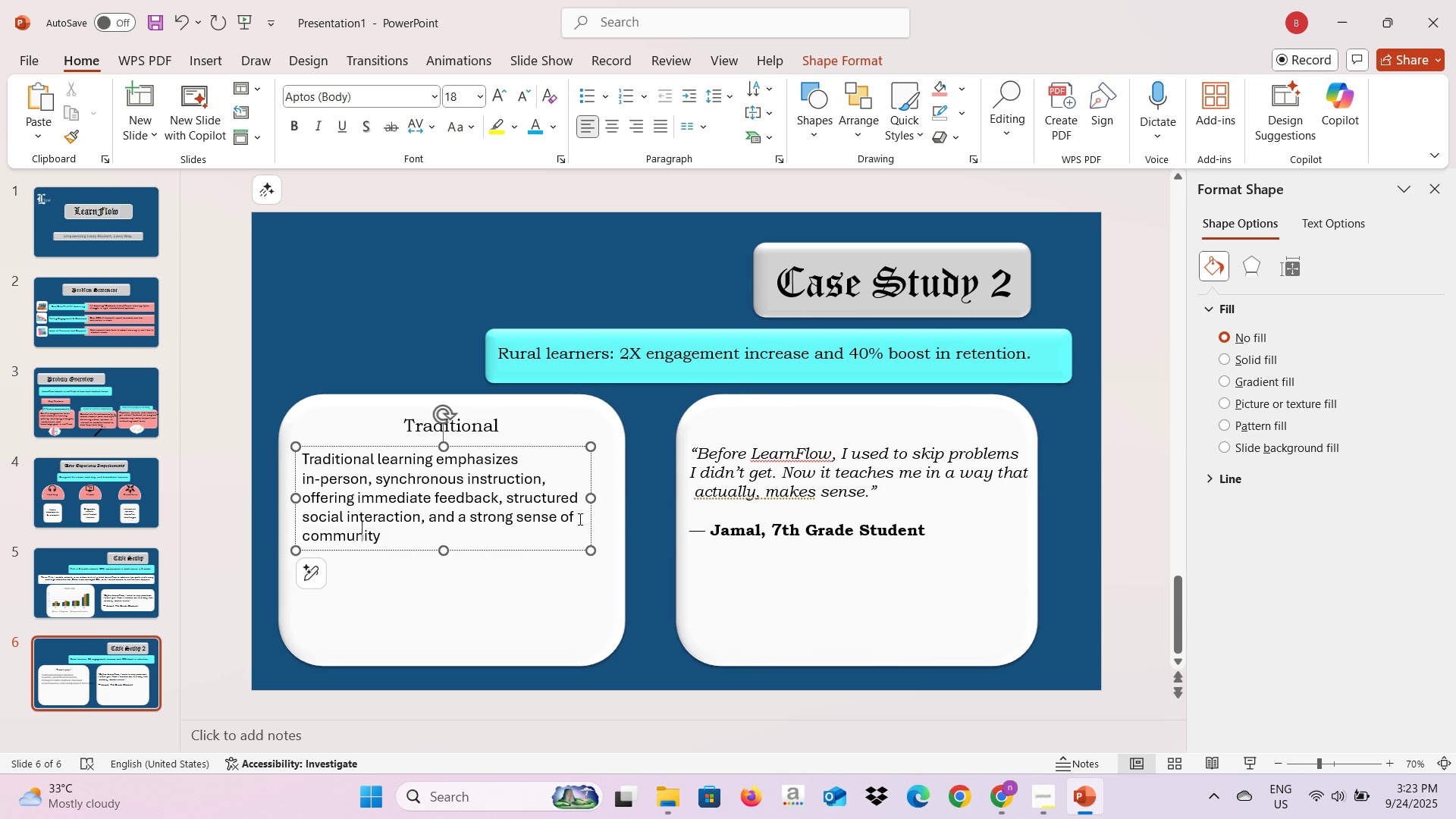 
key(Enter)
 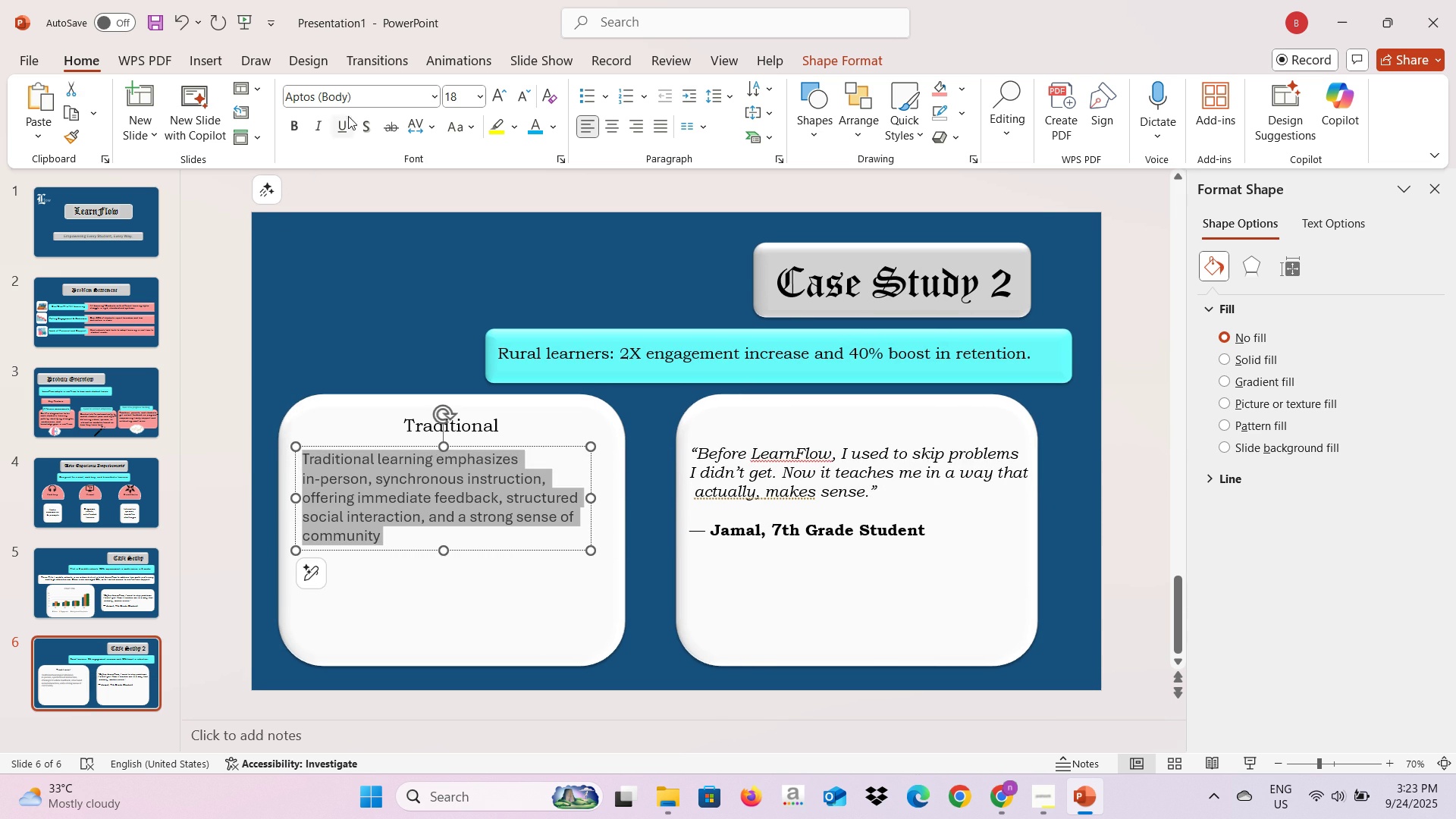 
left_click([430, 102])
 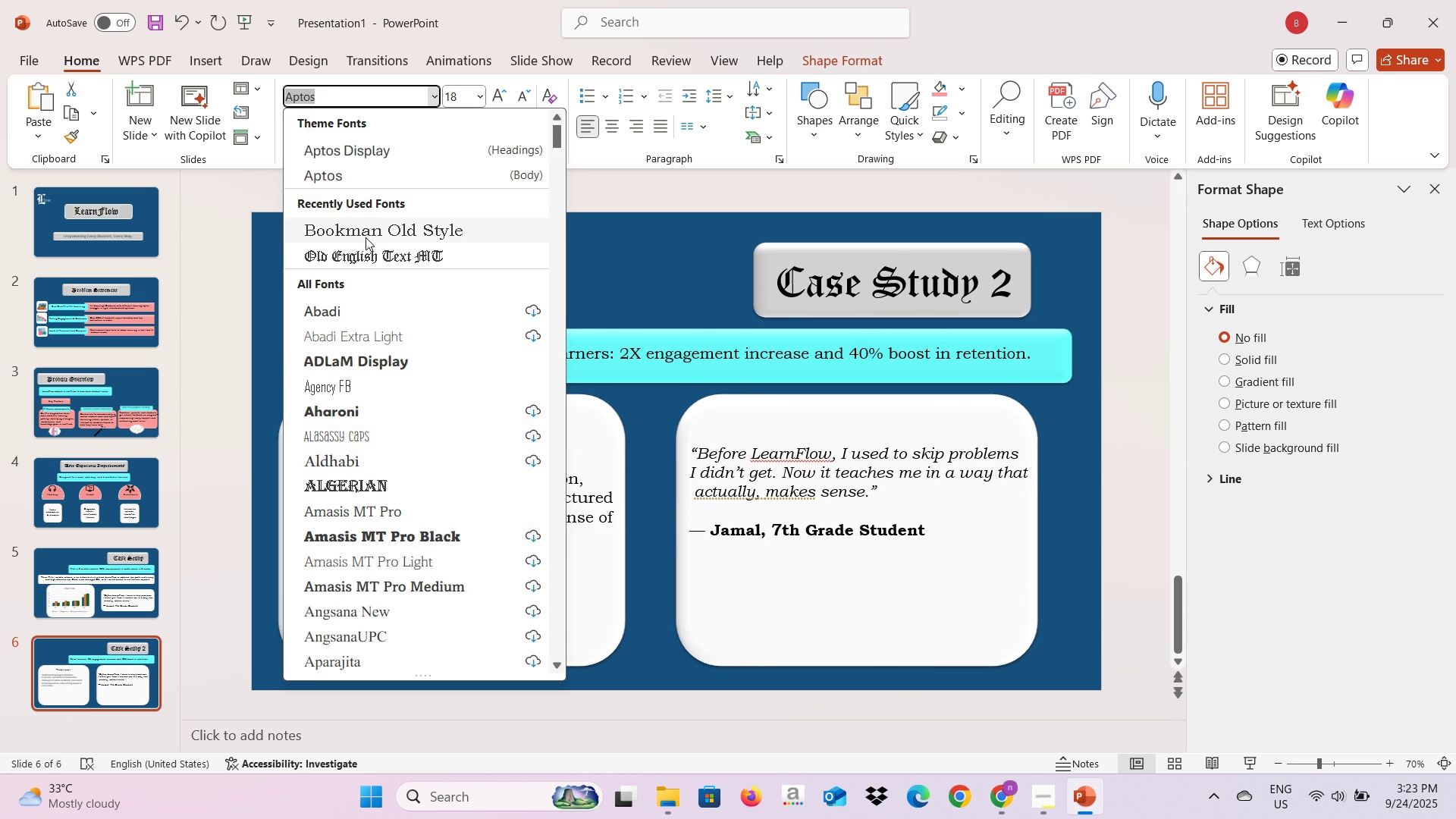 
left_click([366, 237])
 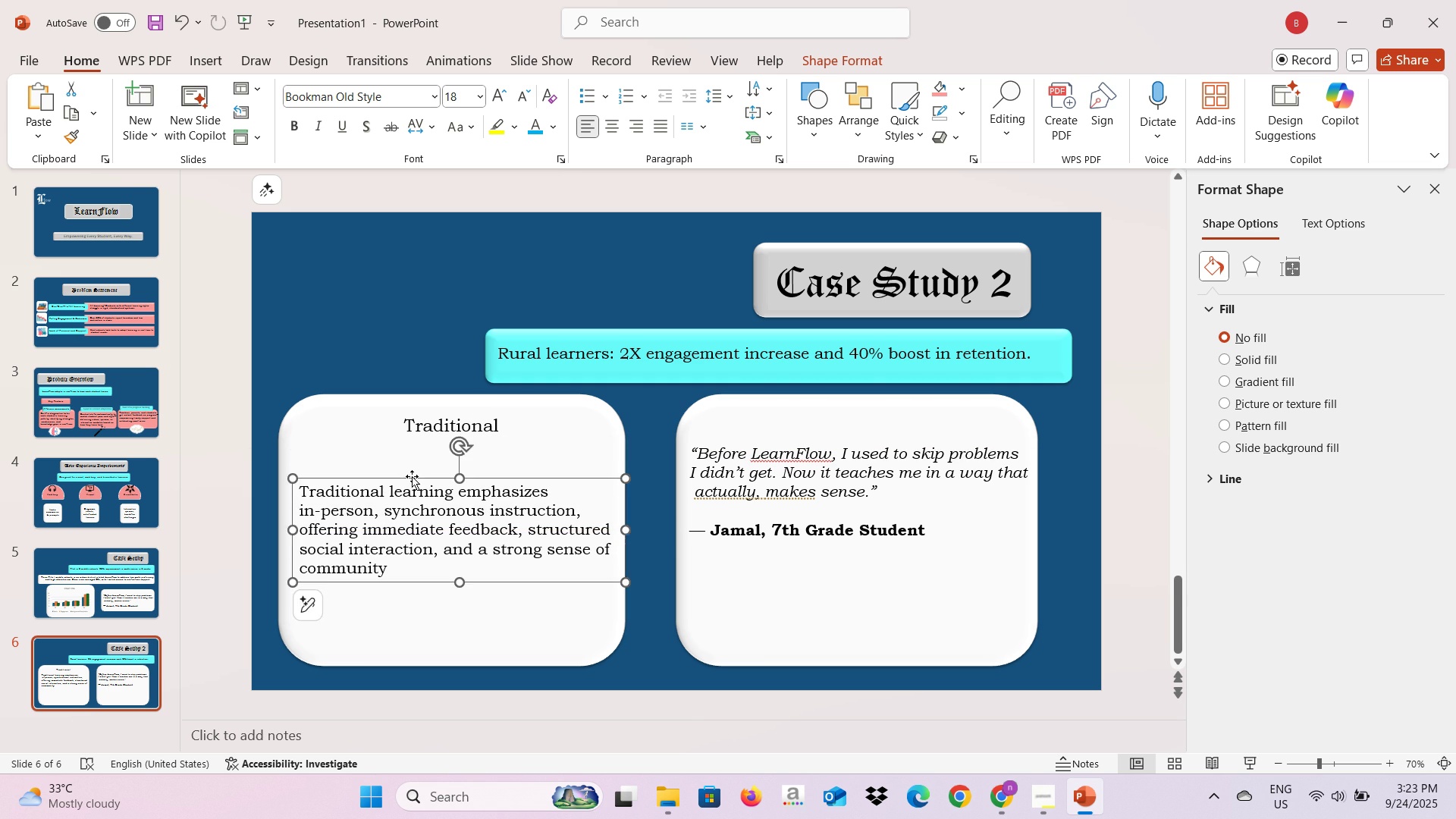 
wait(5.14)
 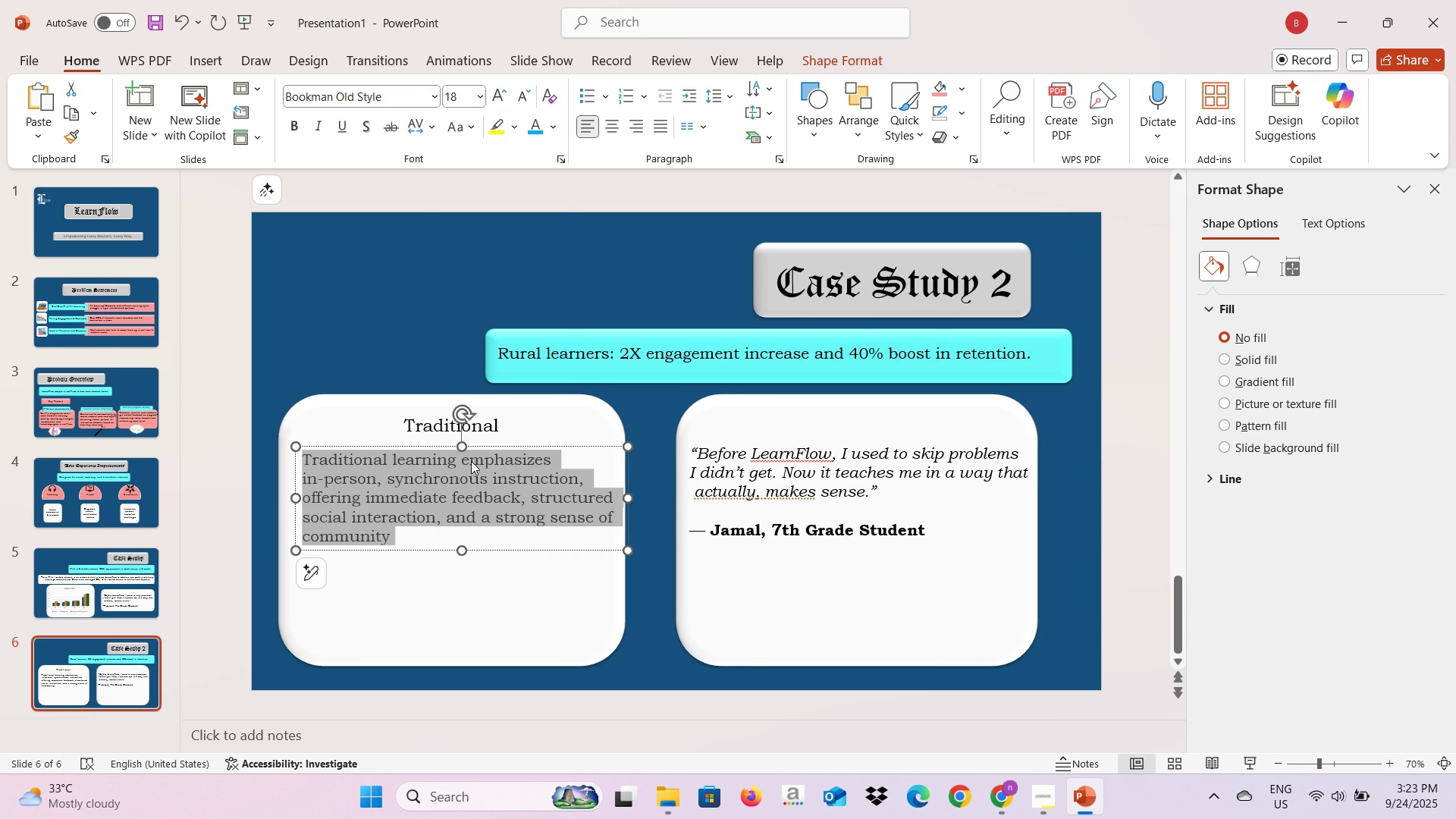 
left_click([428, 424])
 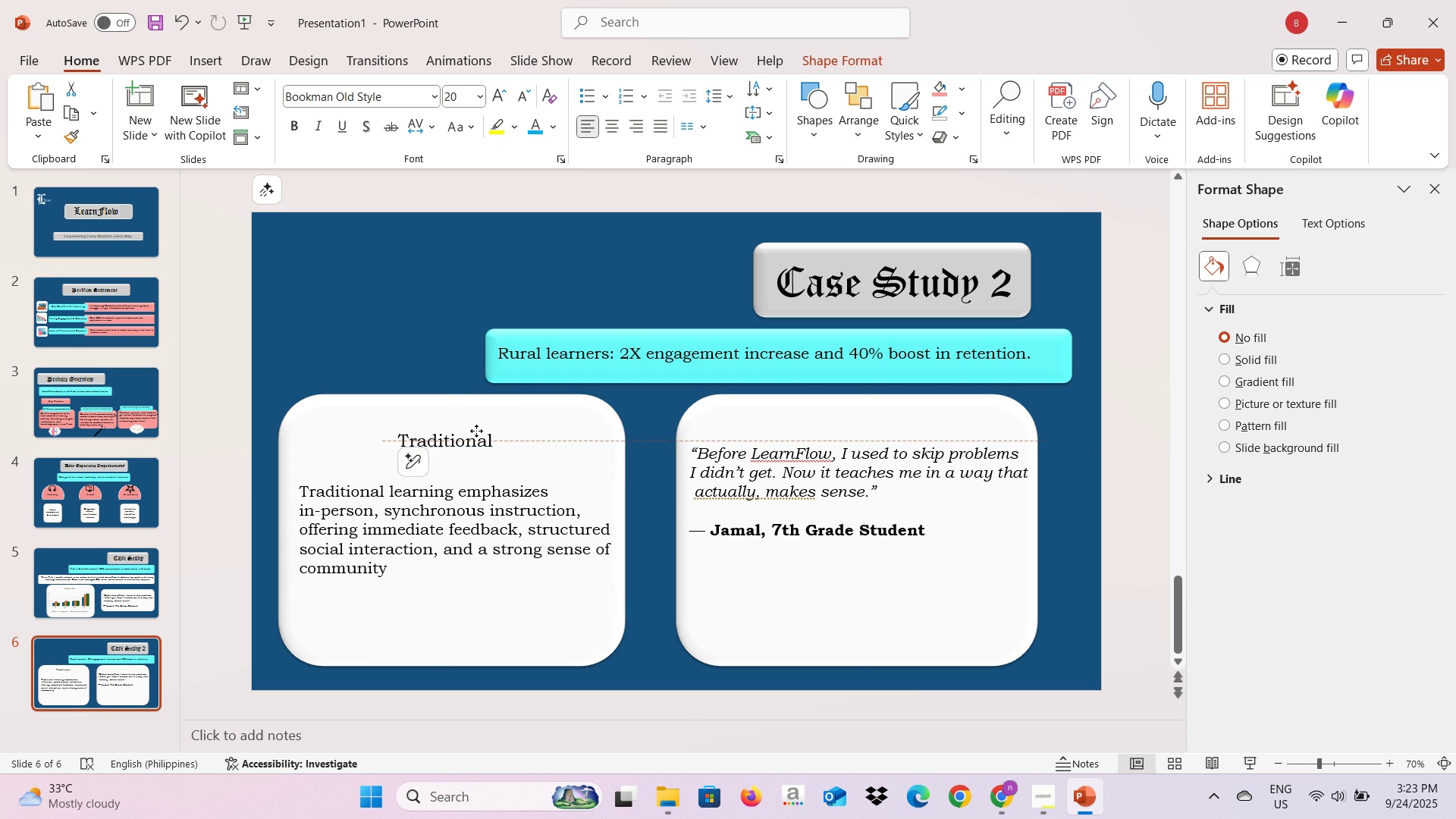 
wait(6.48)
 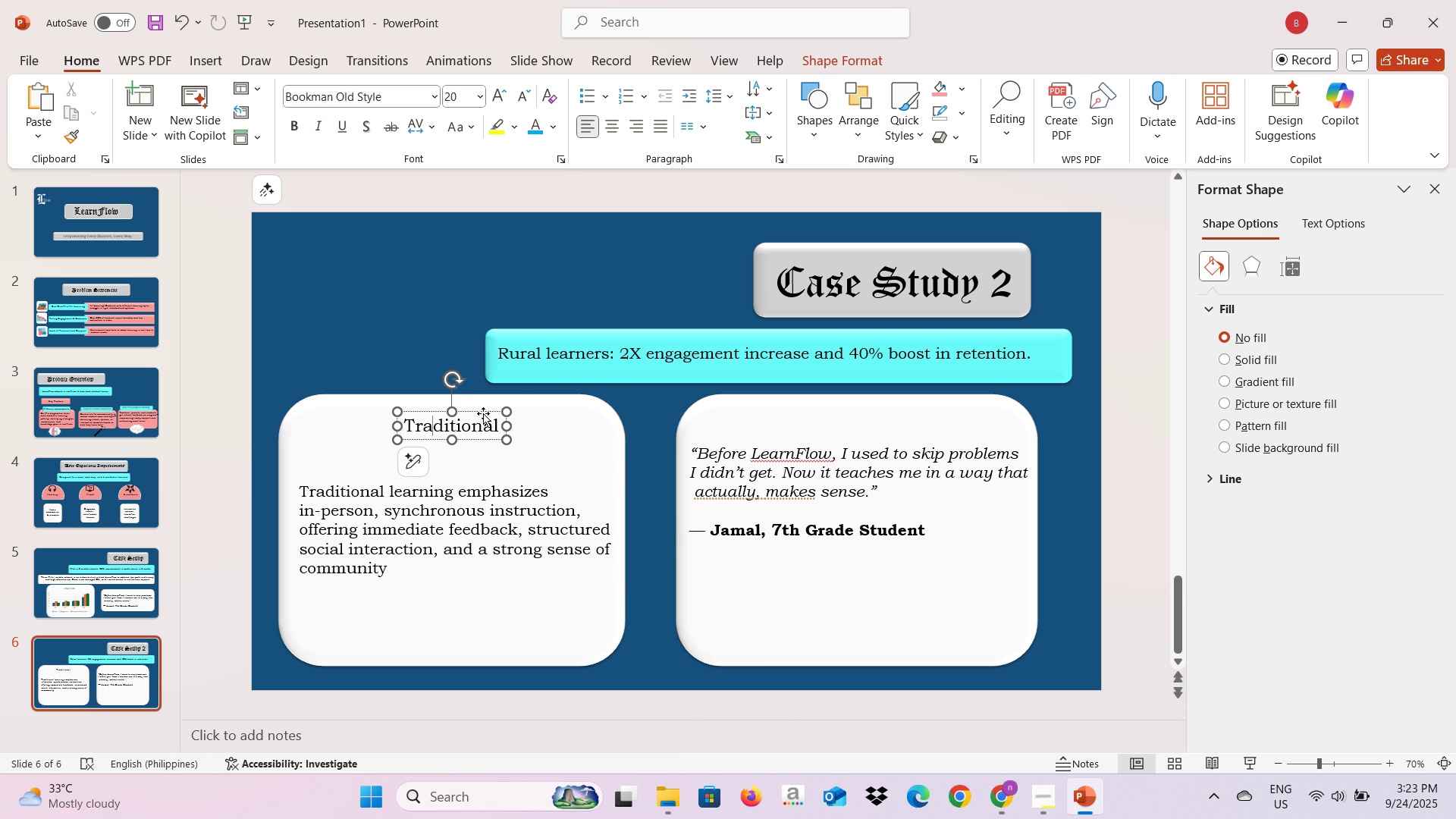 
left_click([839, 517])
 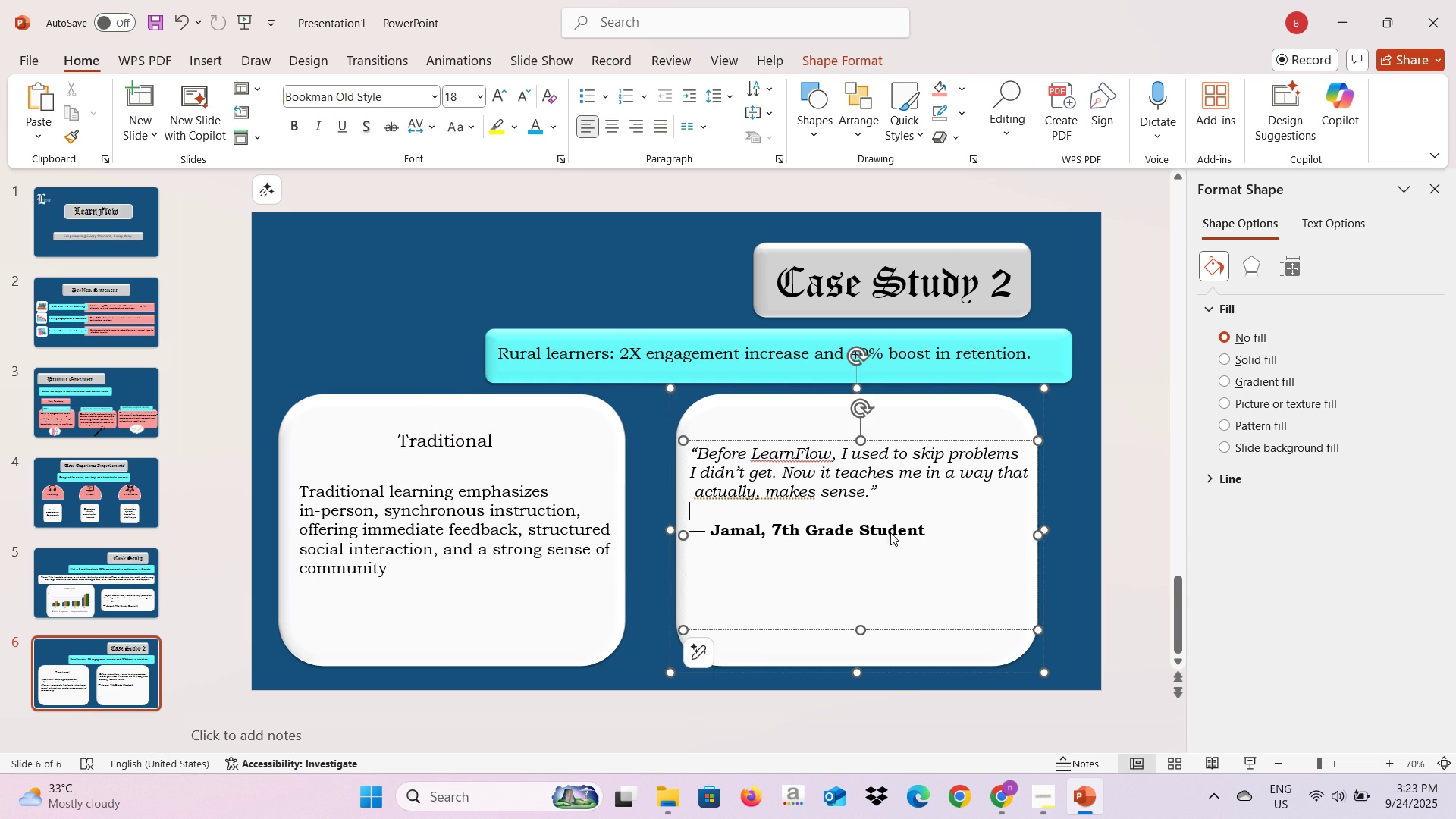 
key(Alt+AltLeft)
 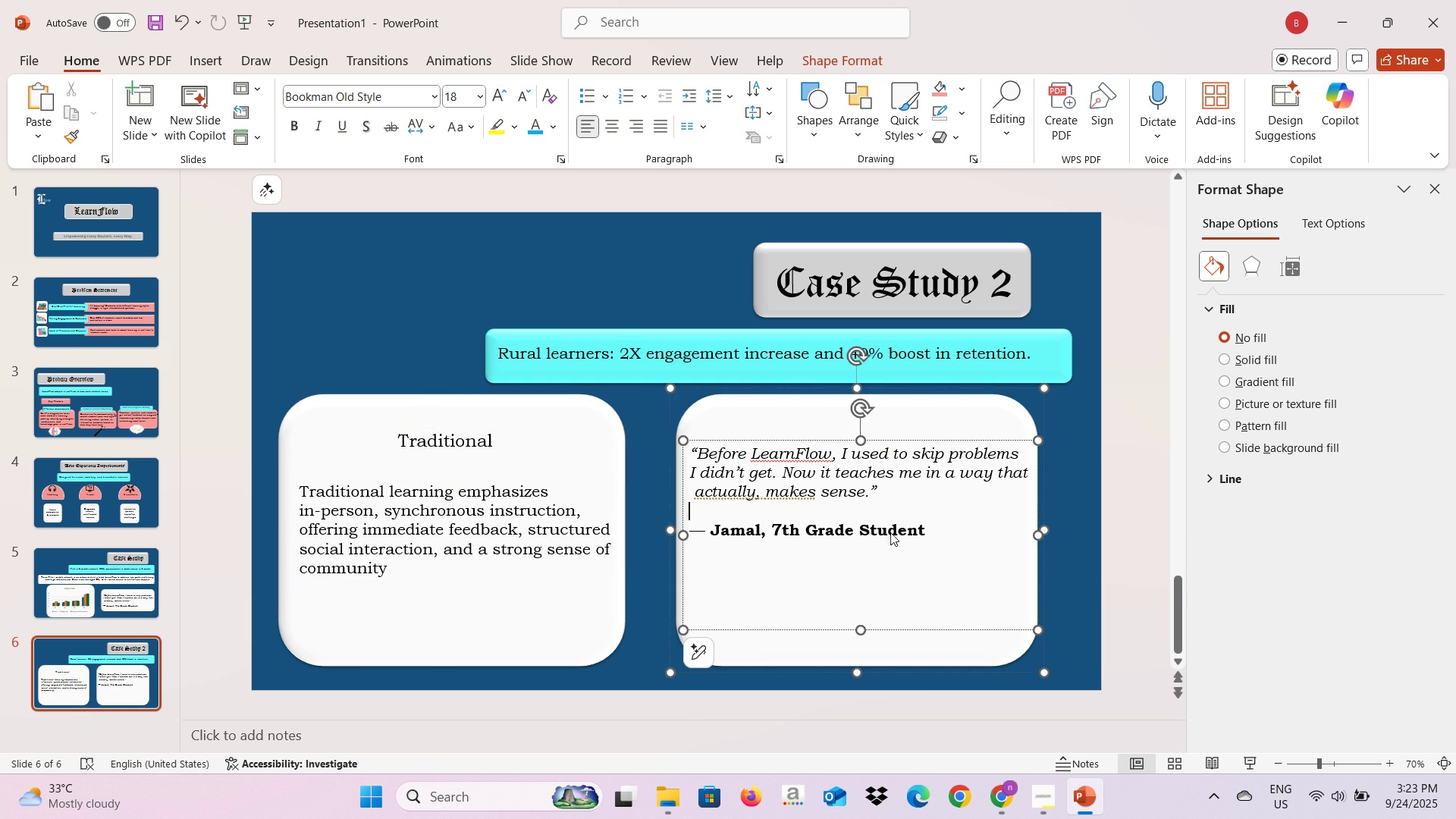 
key(Alt+Tab)